 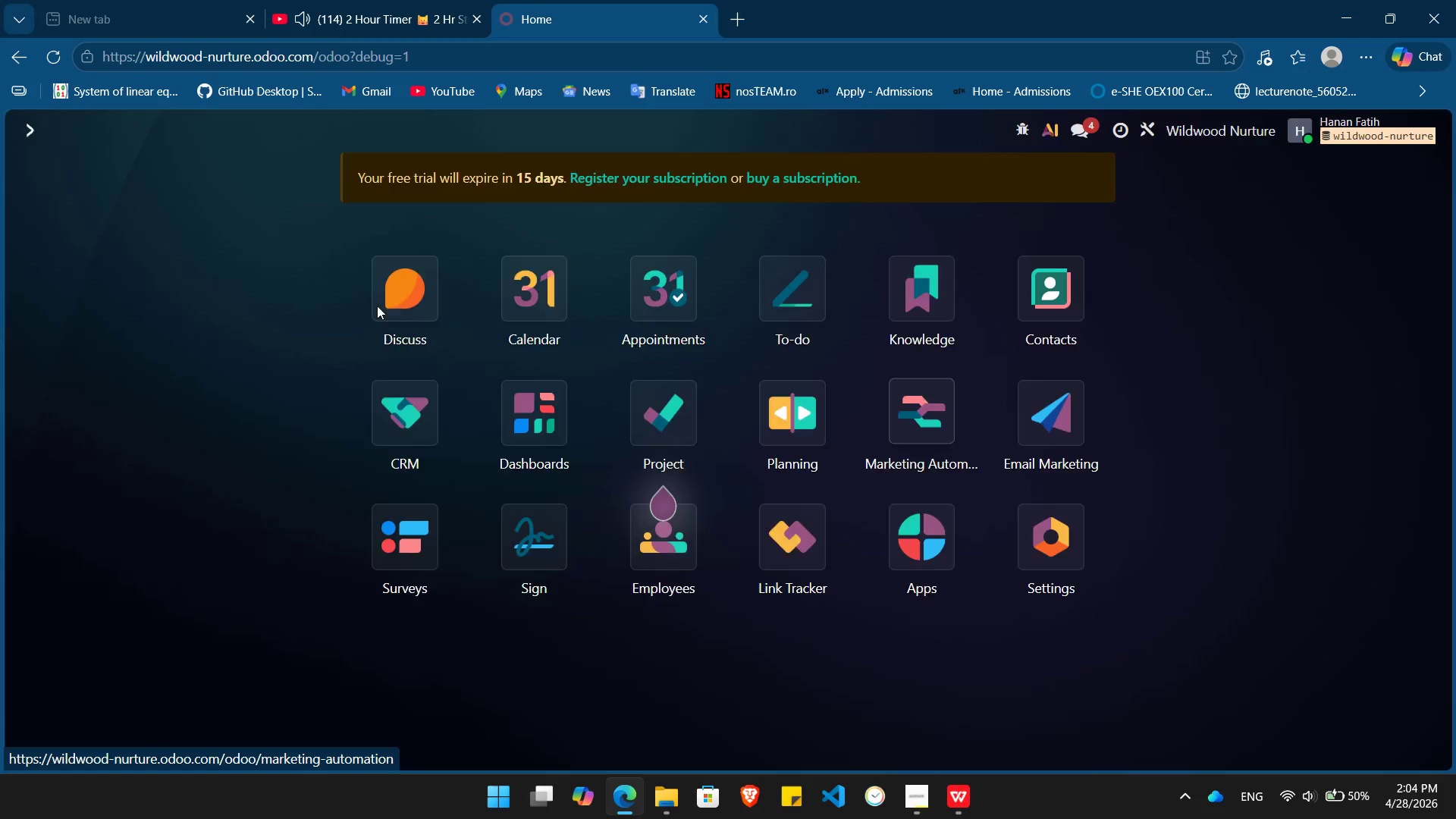 
left_click([38, 181])
 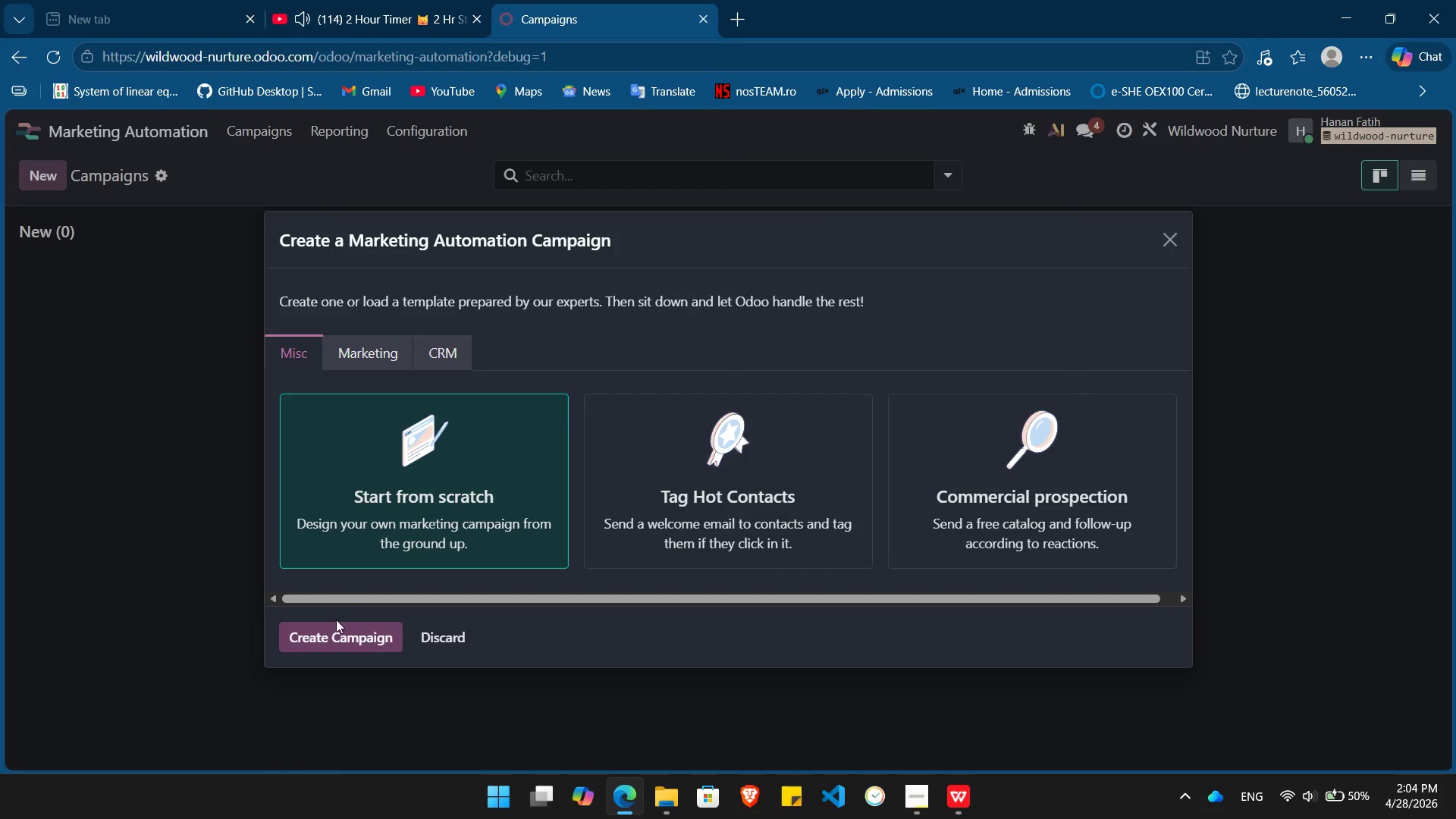 
left_click([339, 632])
 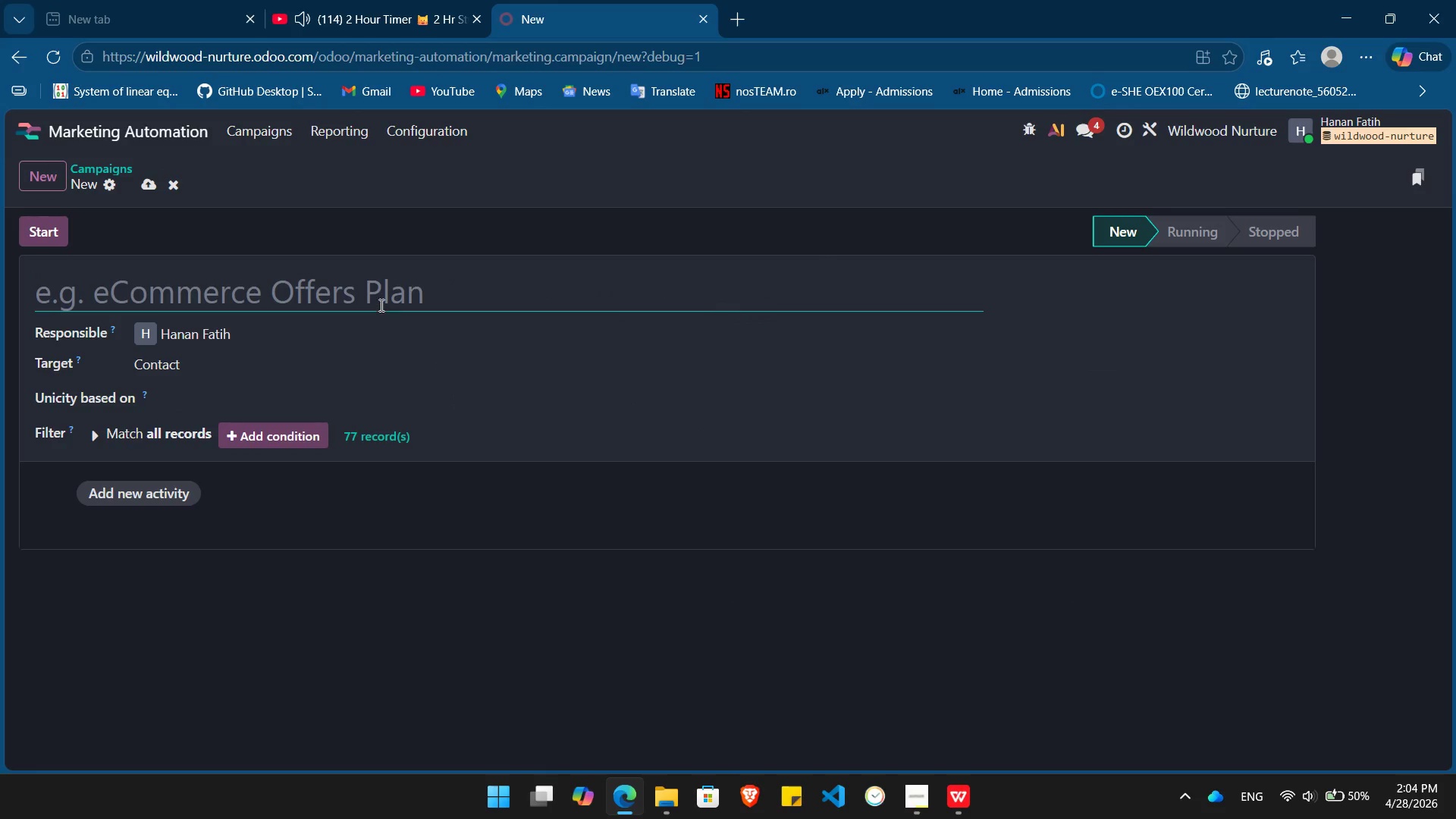 
left_click([379, 297])
 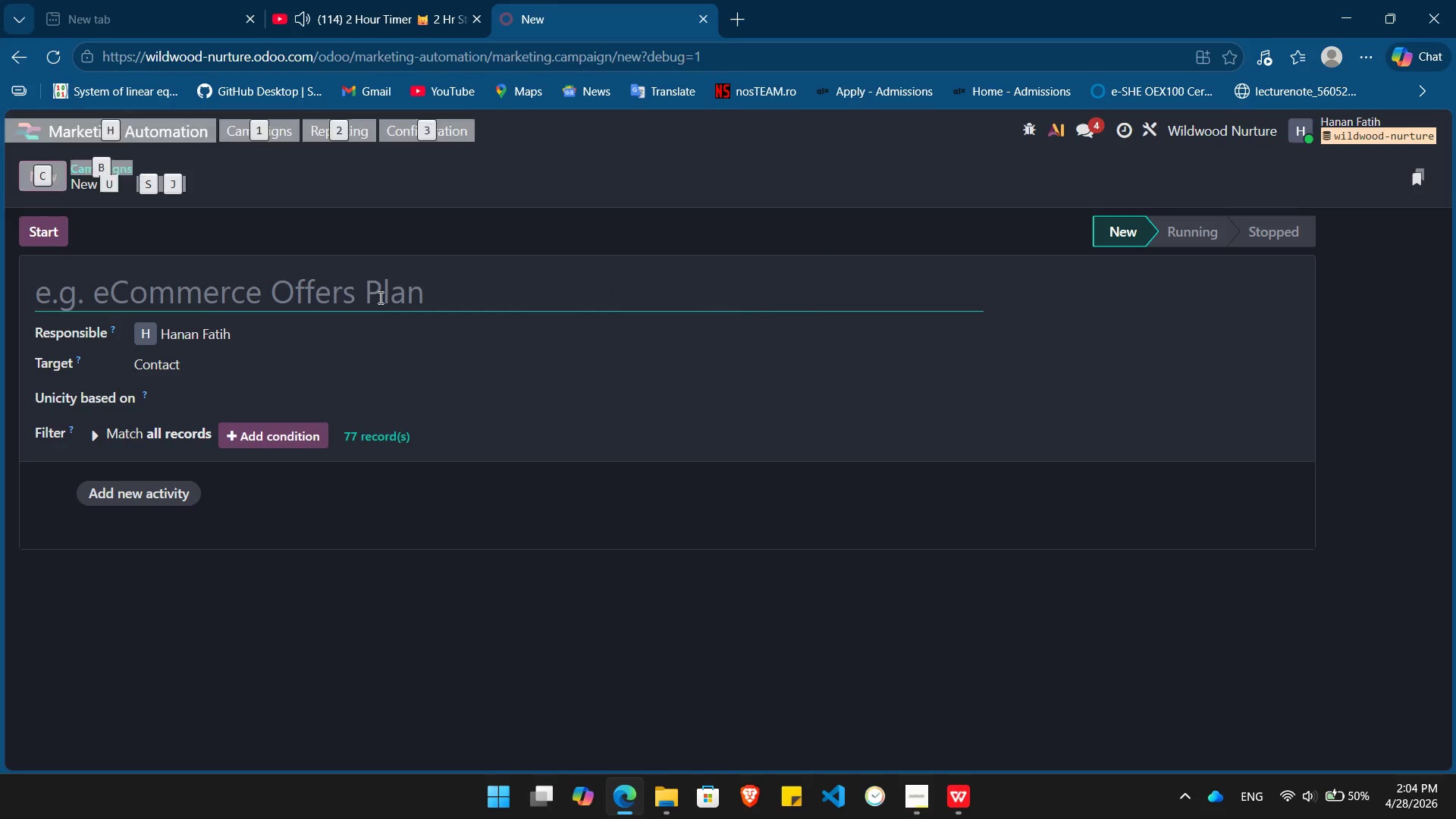 
key(Alt+Tab)